 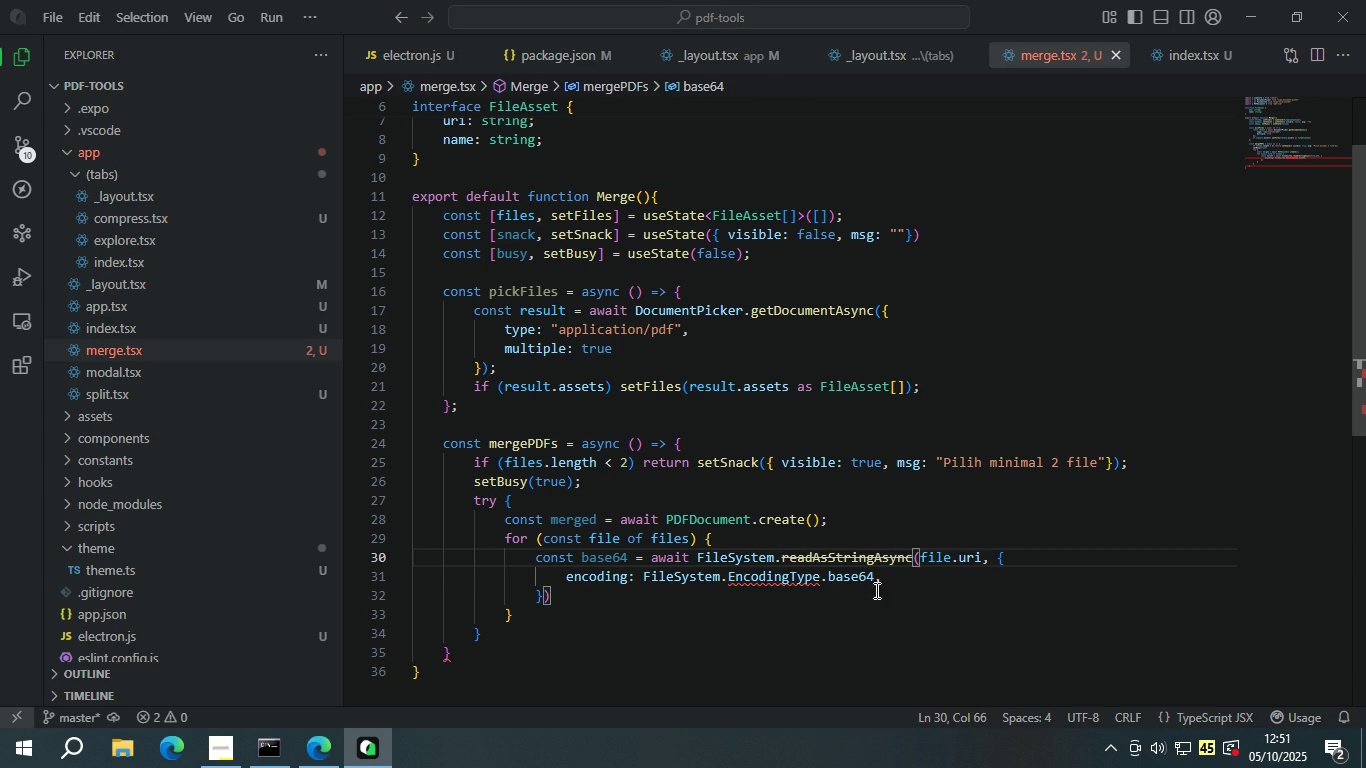 
mouse_move([636, 561])
 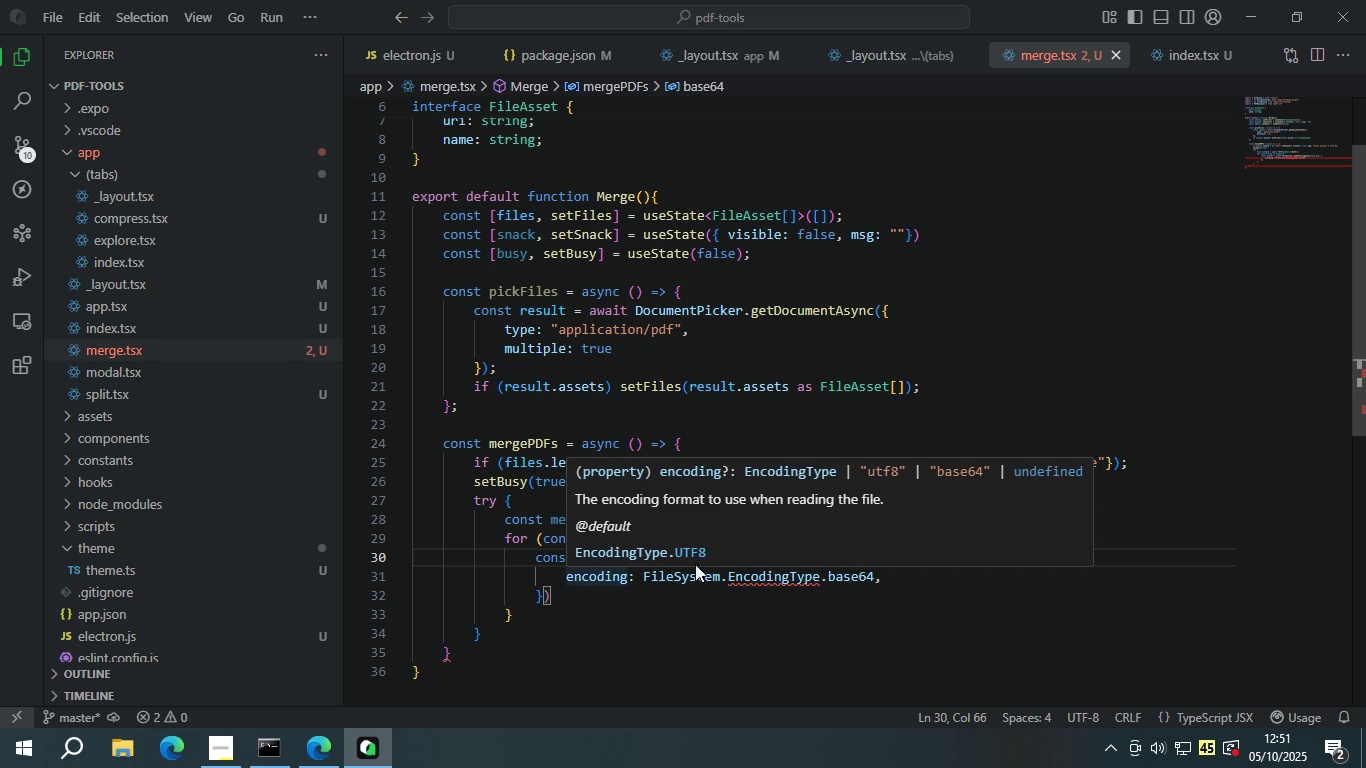 
left_click([684, 579])
 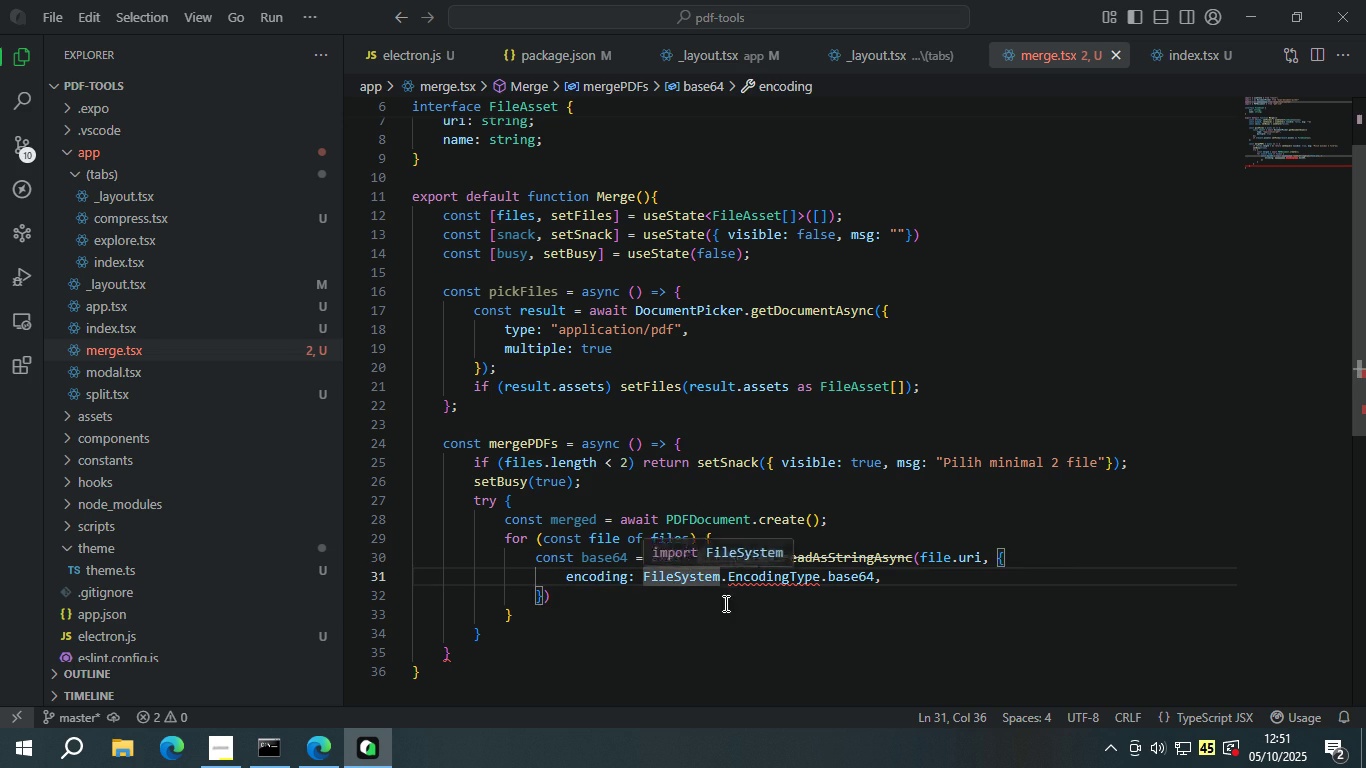 
left_click([724, 603])
 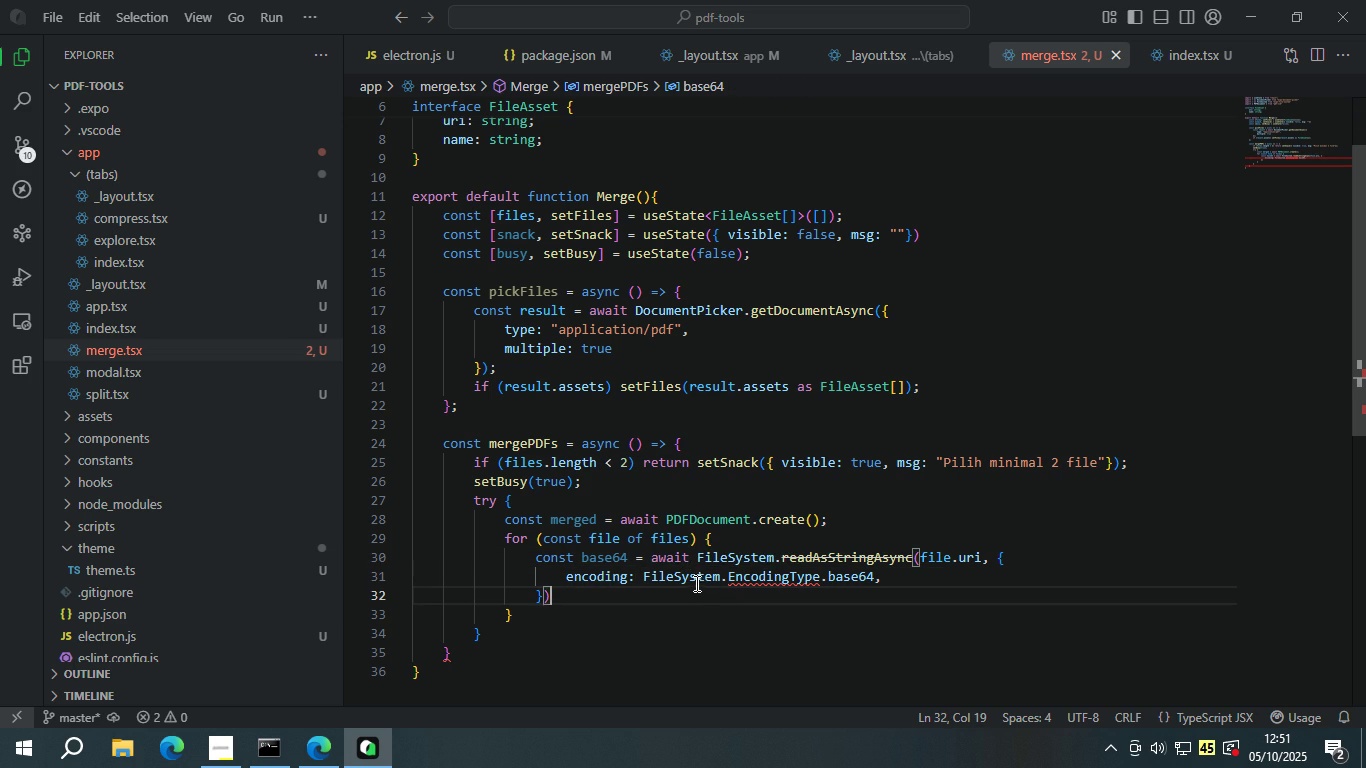 
mouse_move([695, 563])
 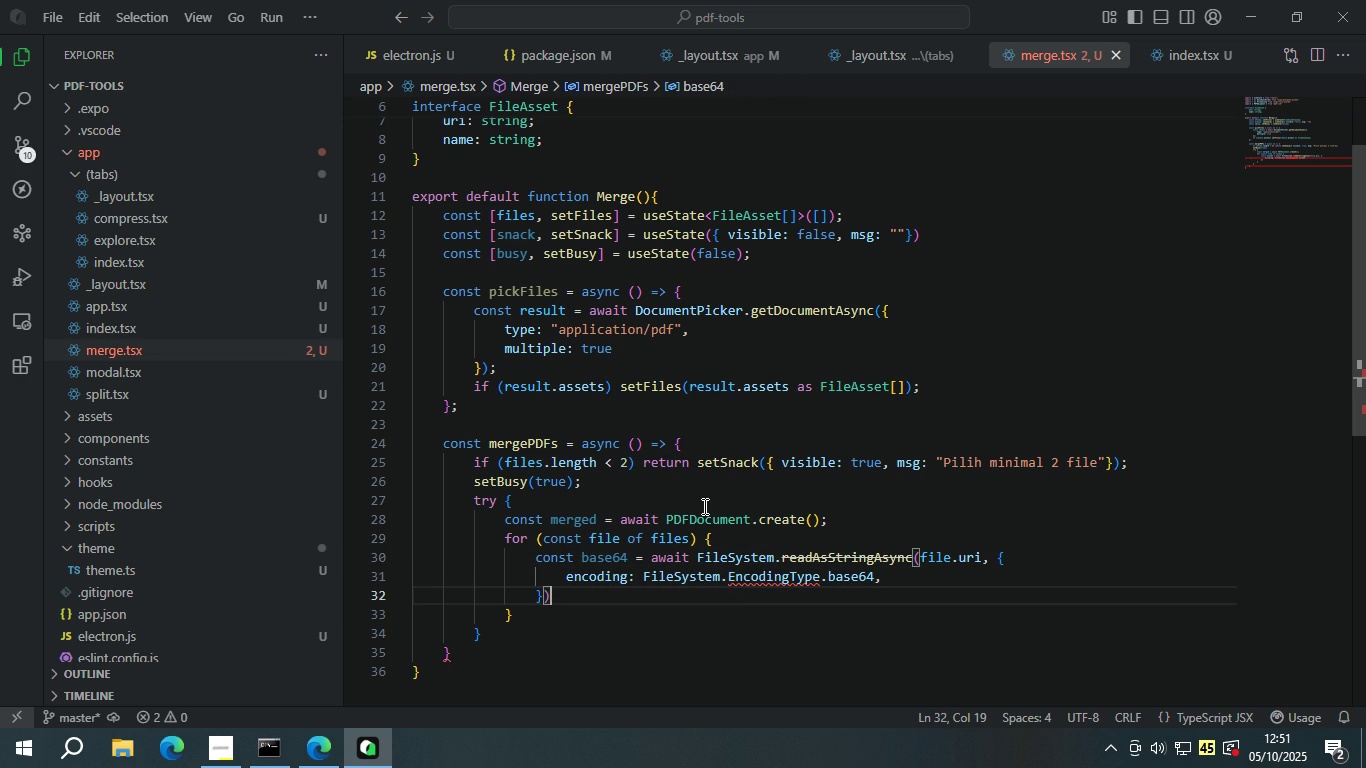 
scroll: coordinate [763, 398], scroll_direction: up, amount: 5.0
 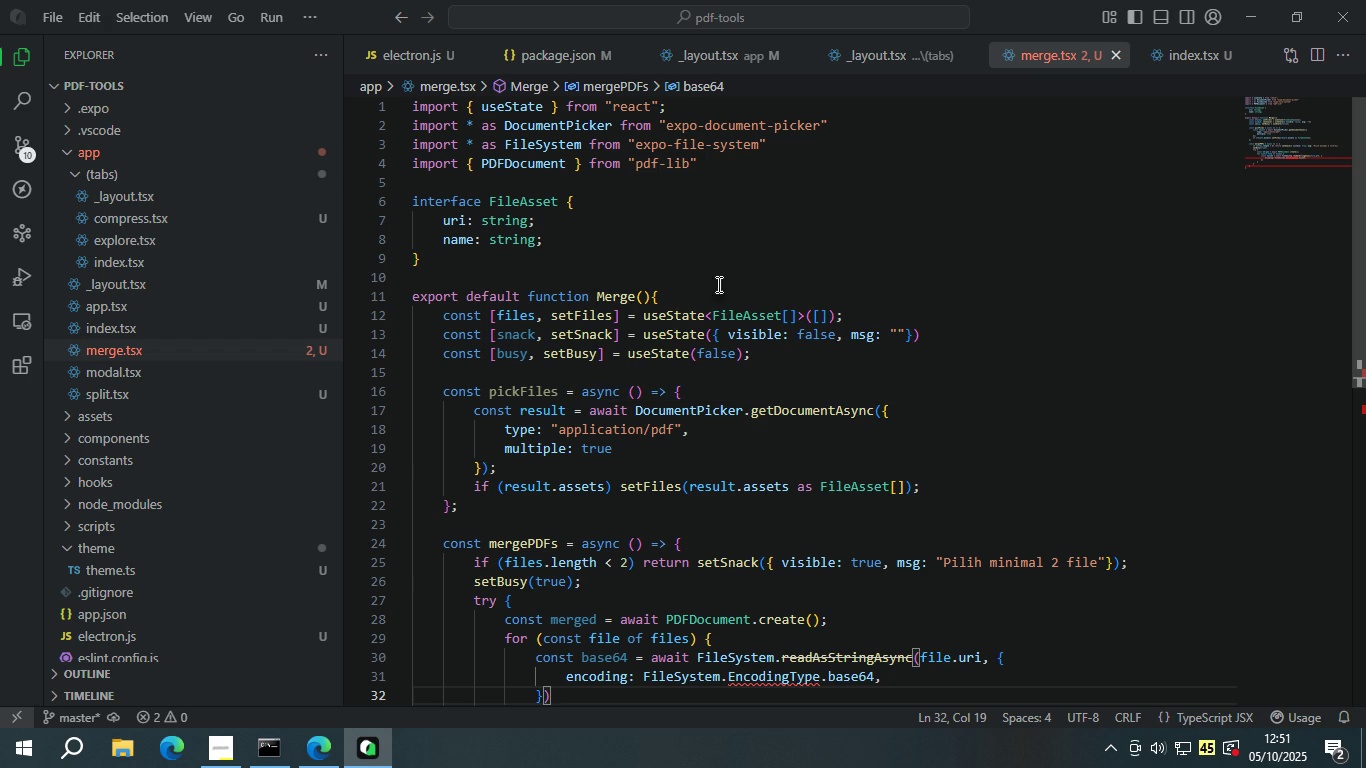 
wait(5.2)
 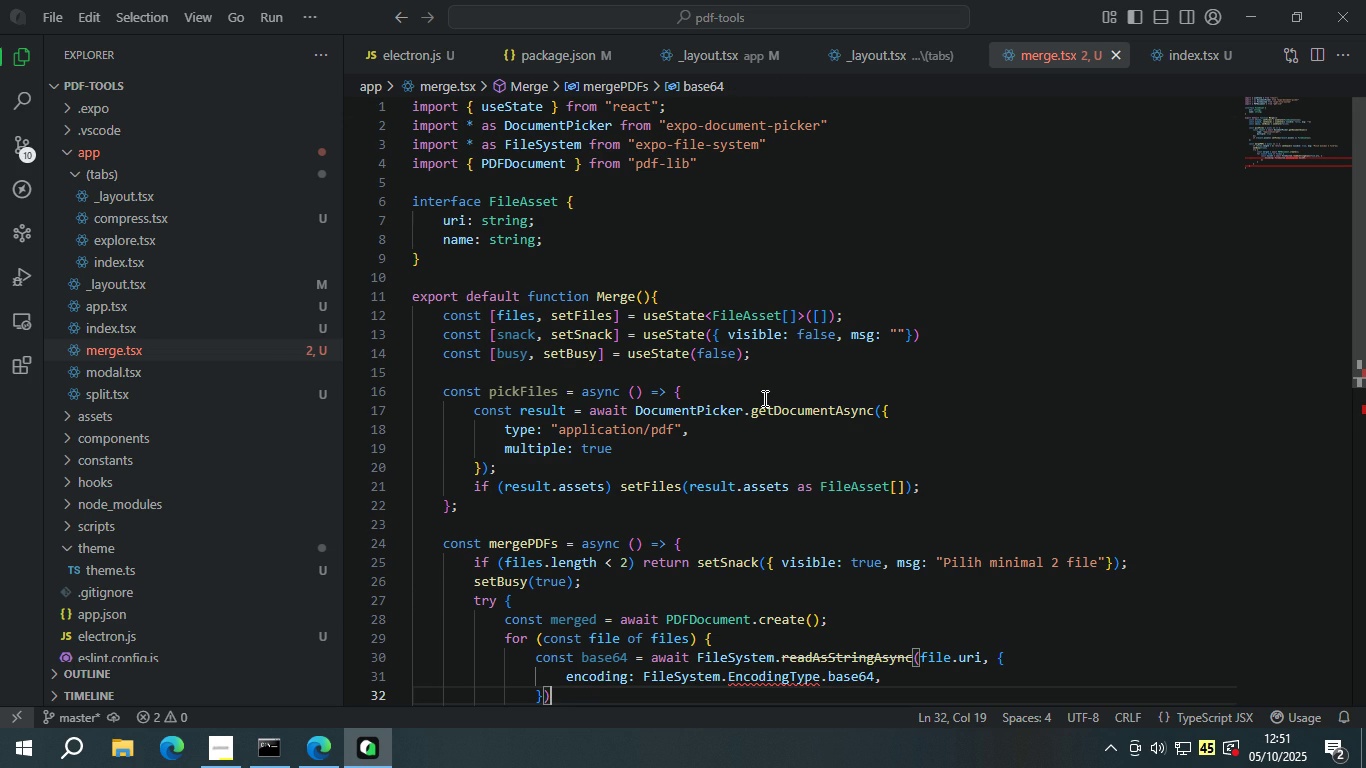 
scroll: coordinate [727, 356], scroll_direction: down, amount: 6.0
 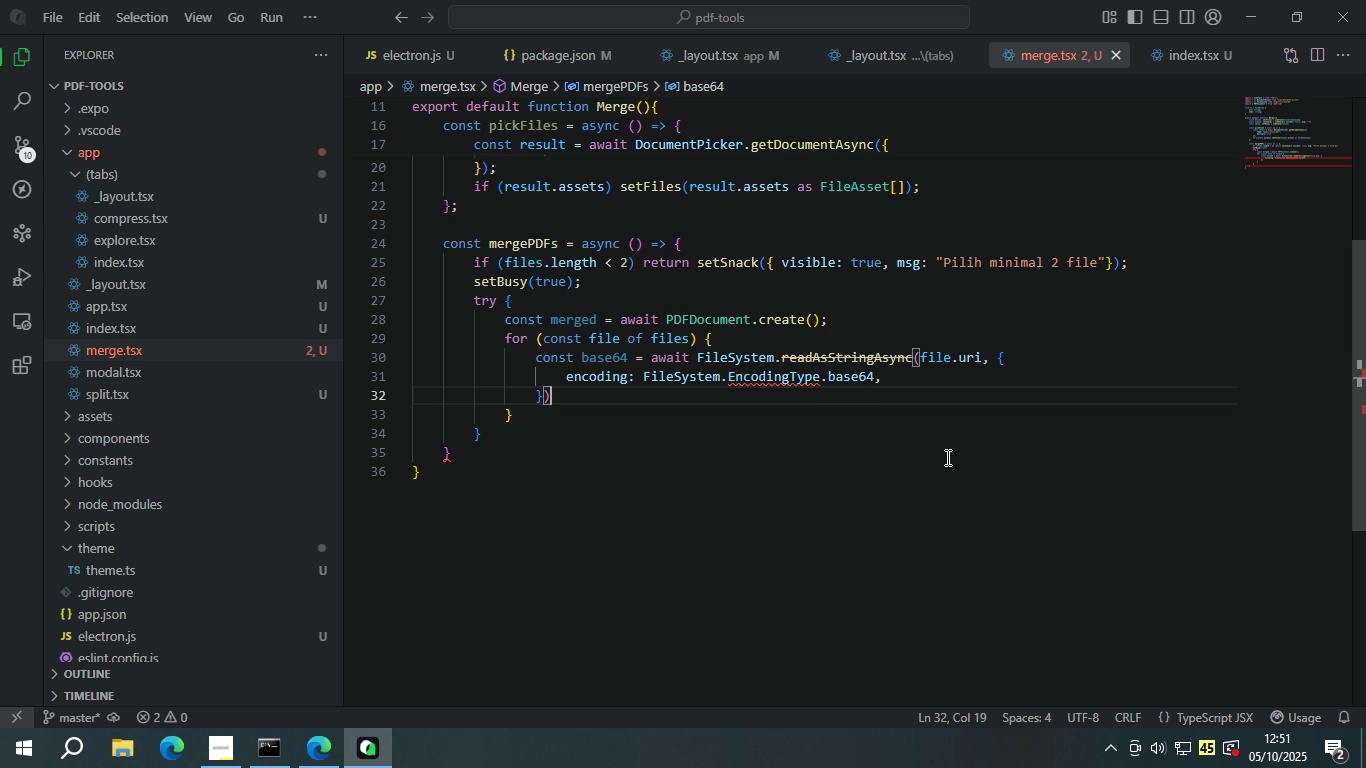 
wait(16.49)
 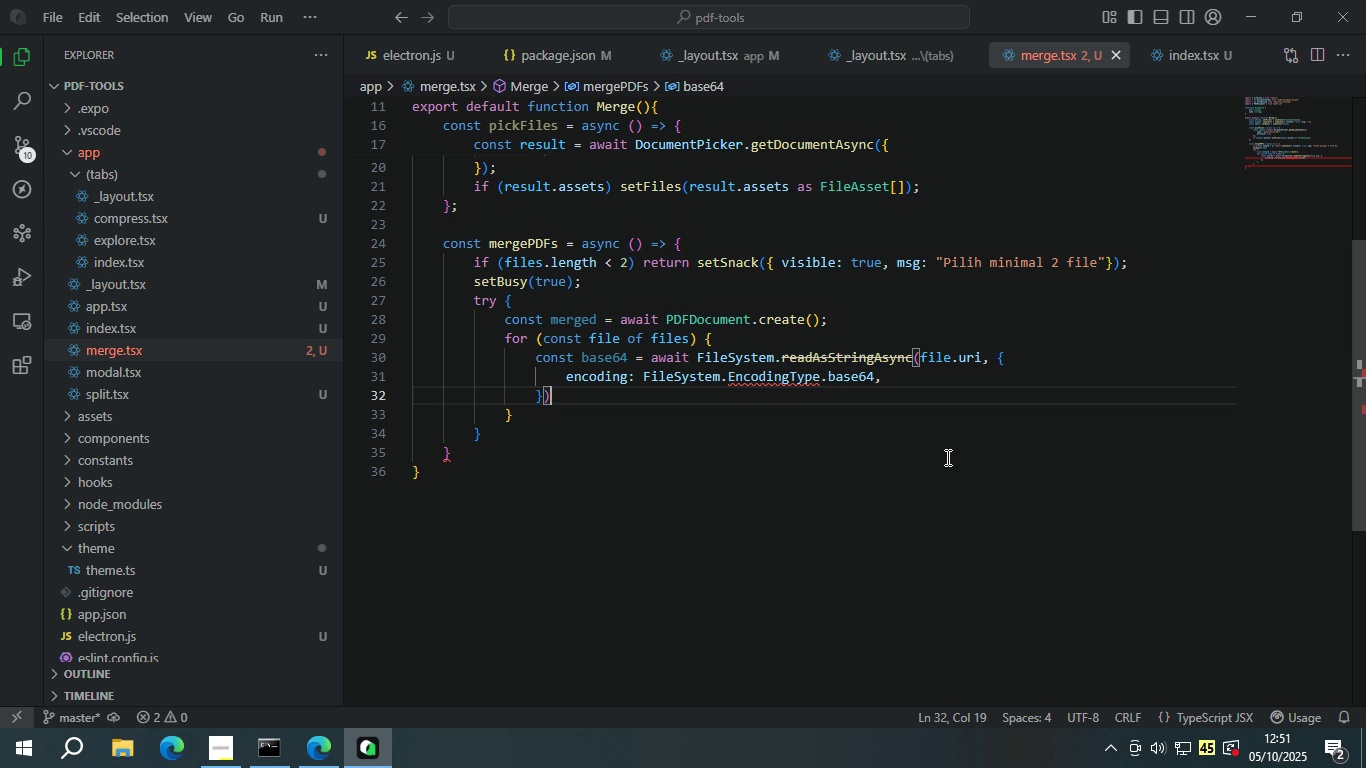 
double_click([438, 603])
 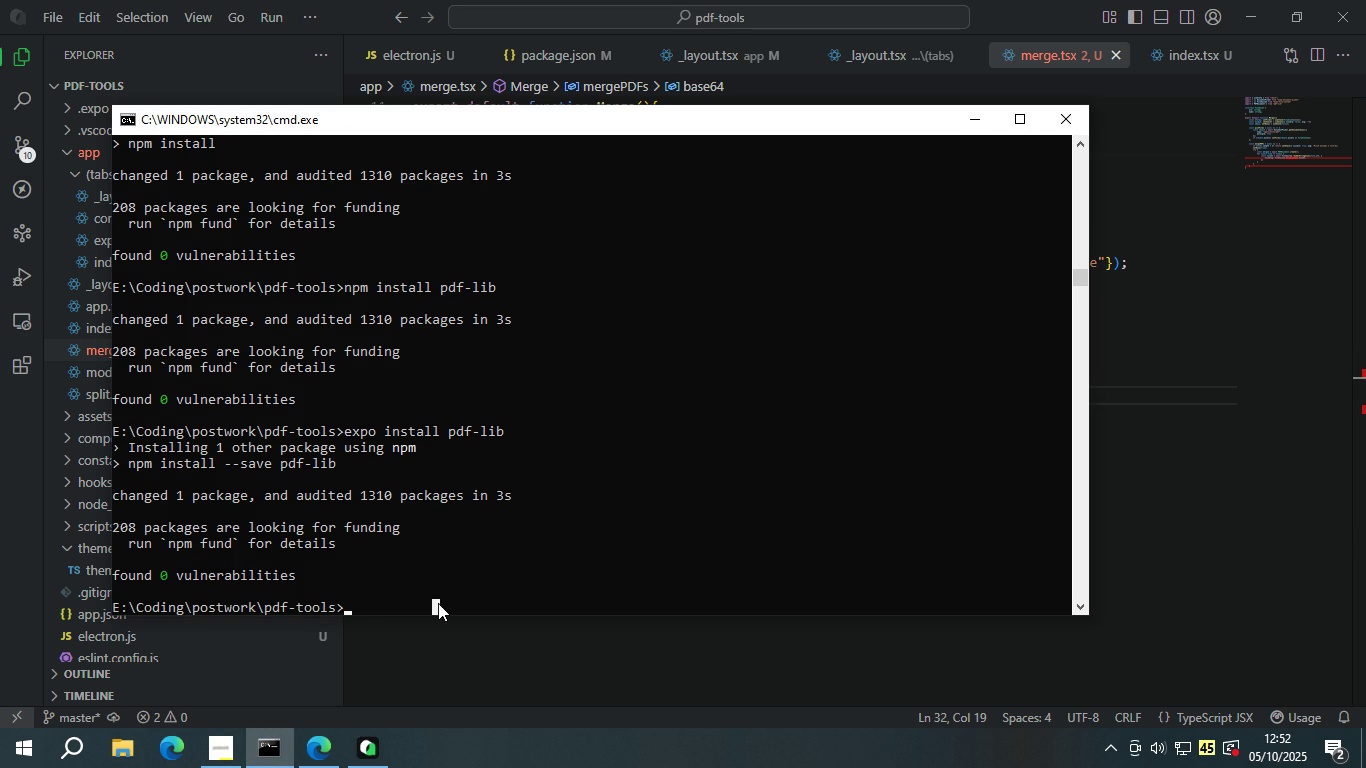 
type(expo install expo-file-system)
 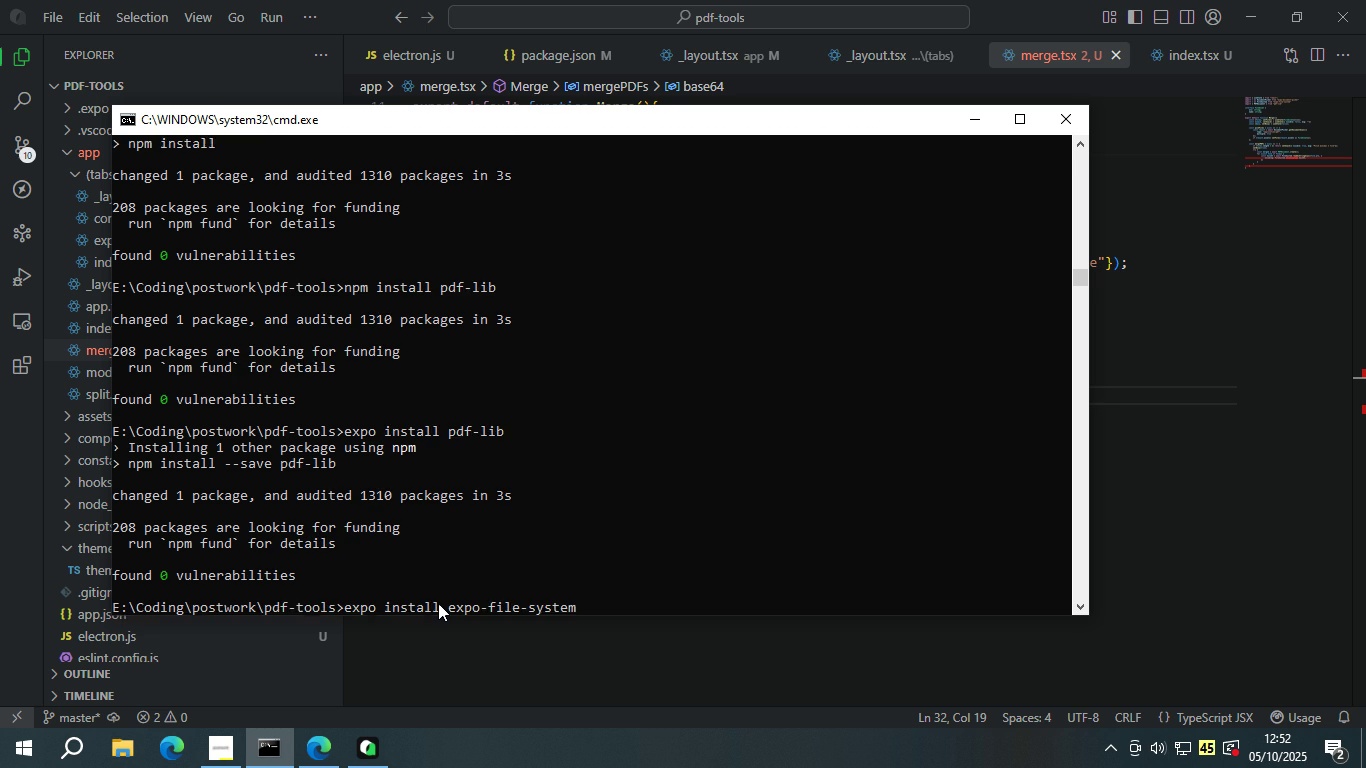 
key(Enter)
 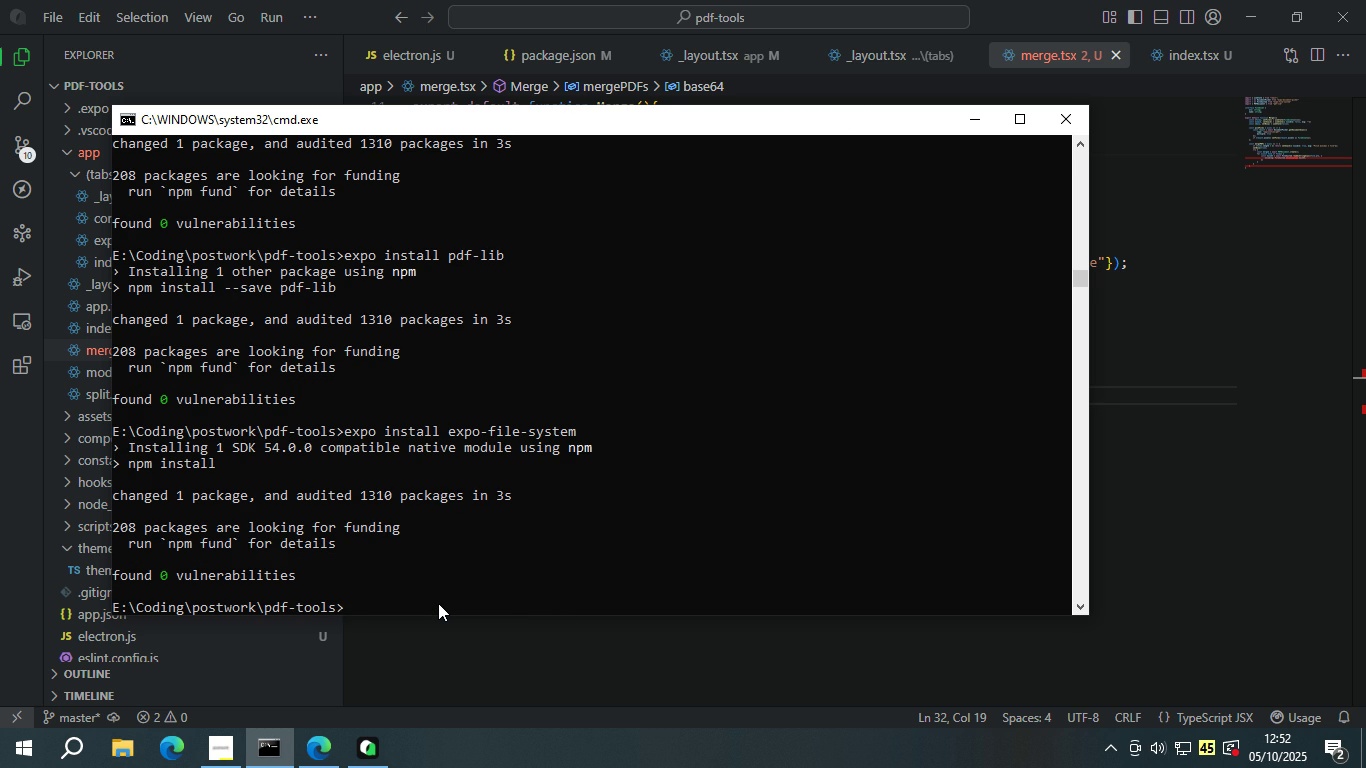 
wait(7.37)
 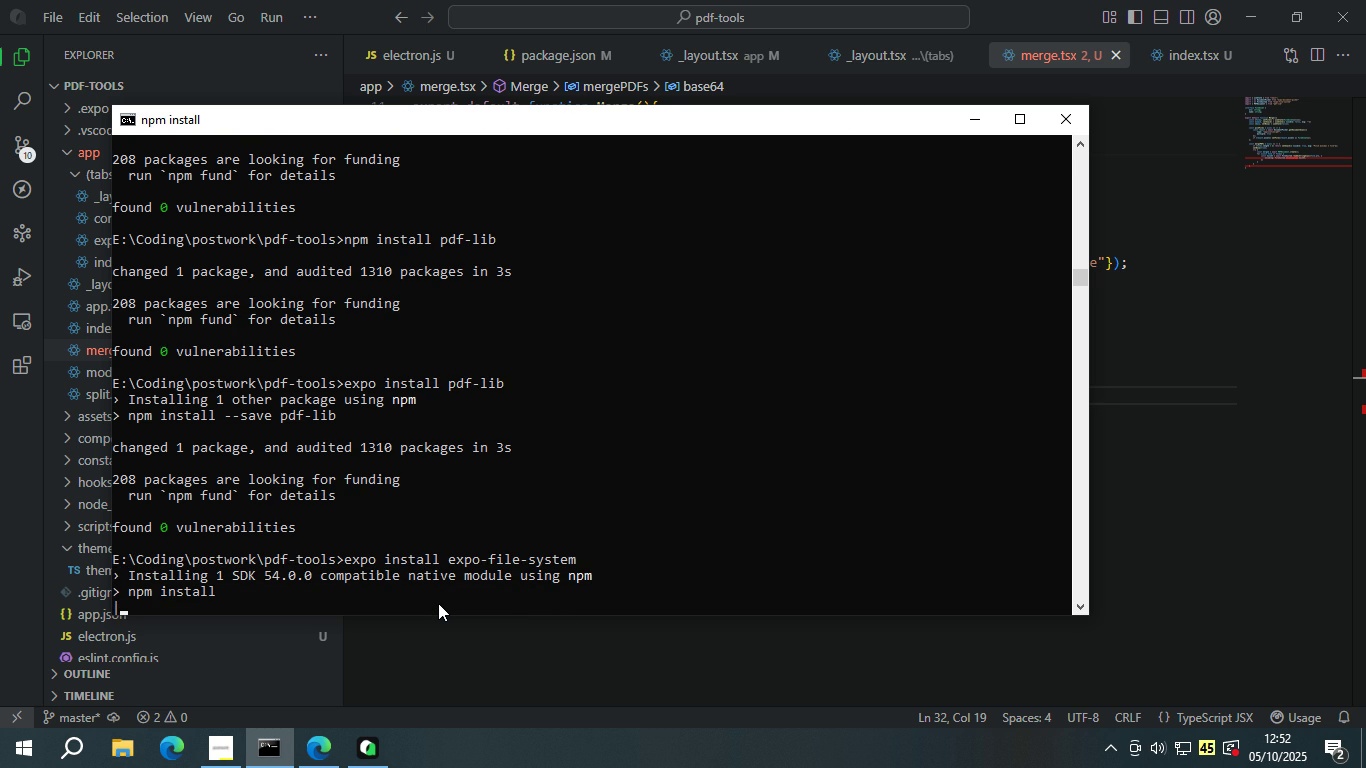 
left_click([468, 668])
 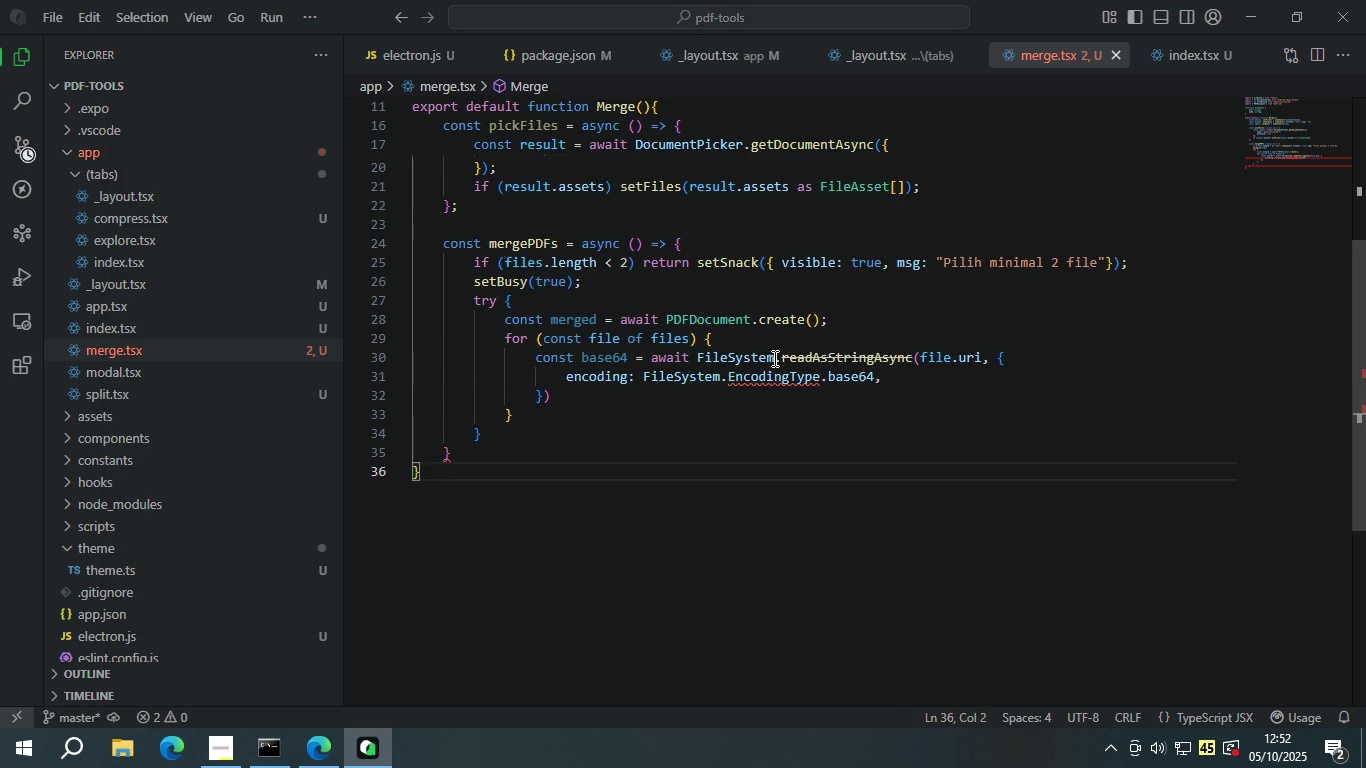 
scroll: coordinate [736, 359], scroll_direction: up, amount: 9.0
 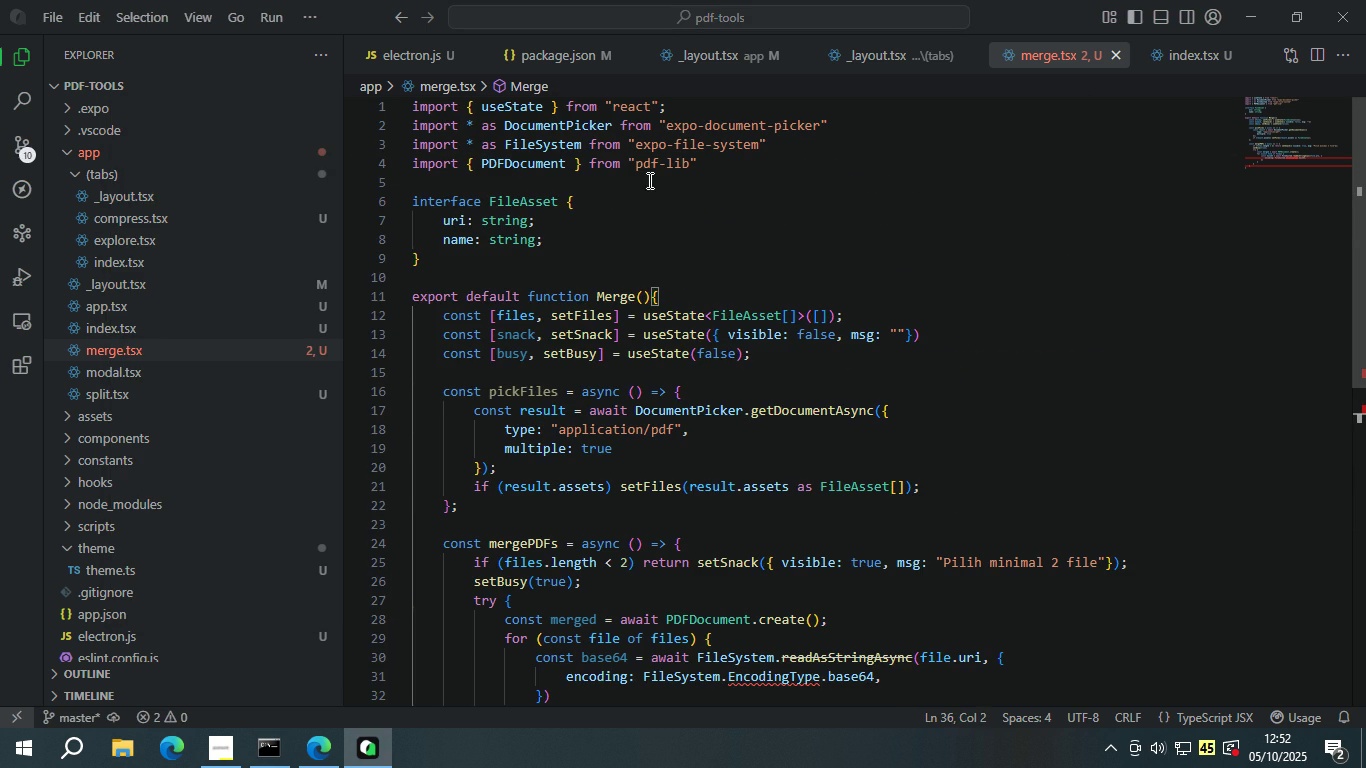 
left_click([648, 180])
 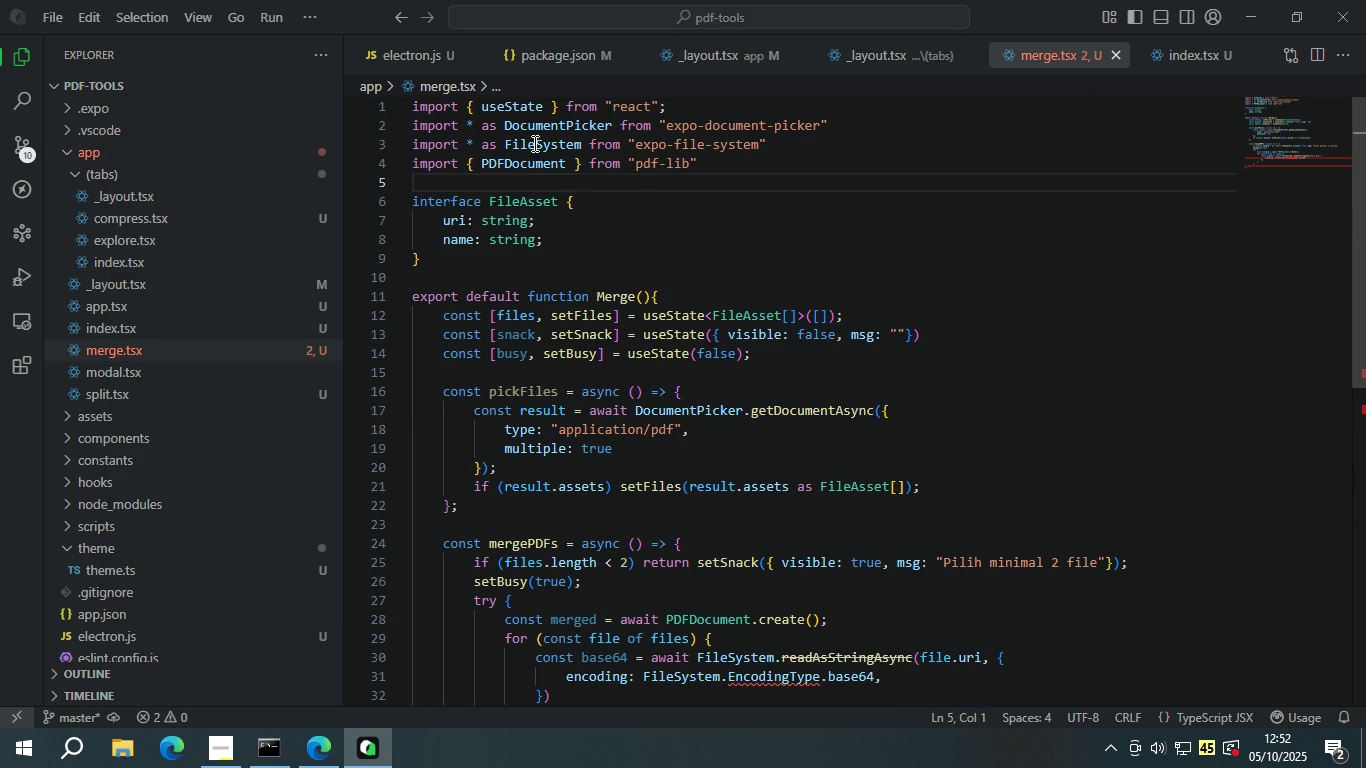 
left_click([533, 143])
 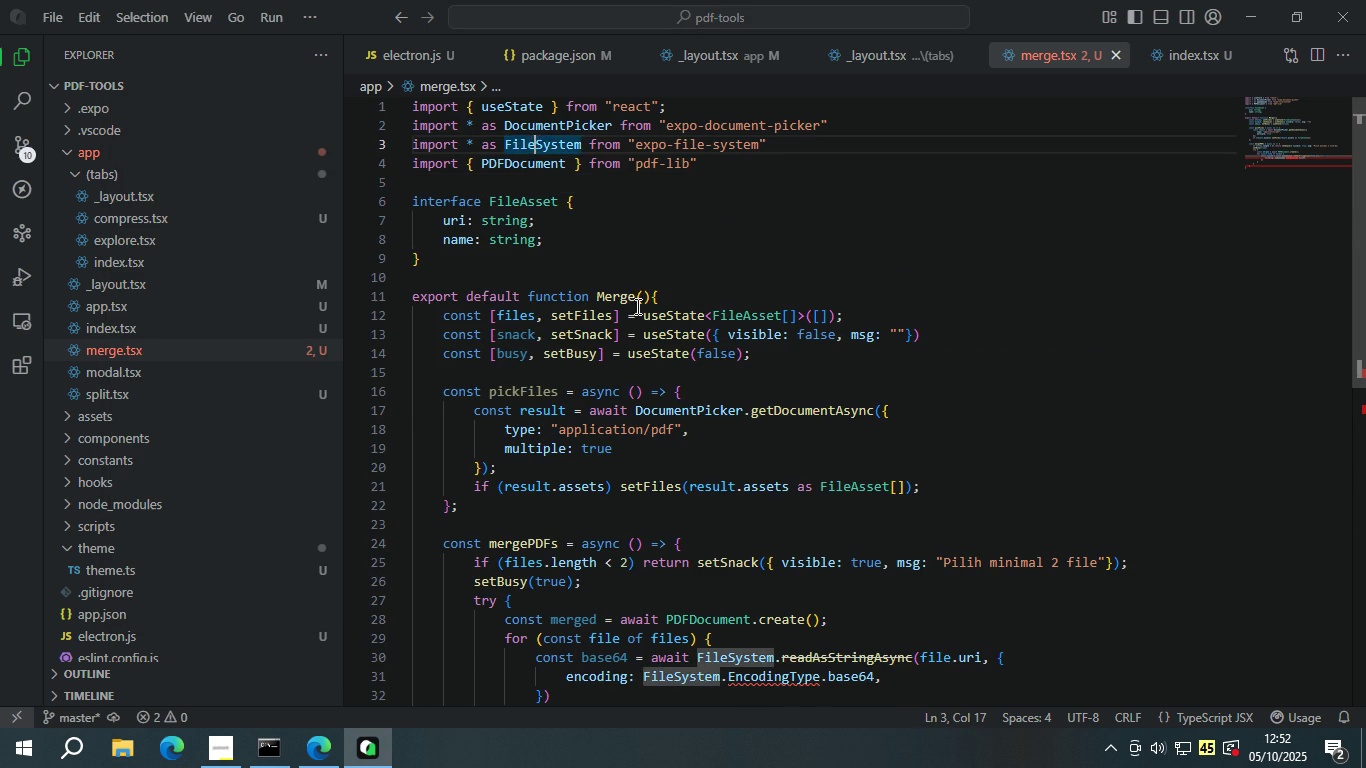 
scroll: coordinate [675, 395], scroll_direction: down, amount: 3.0
 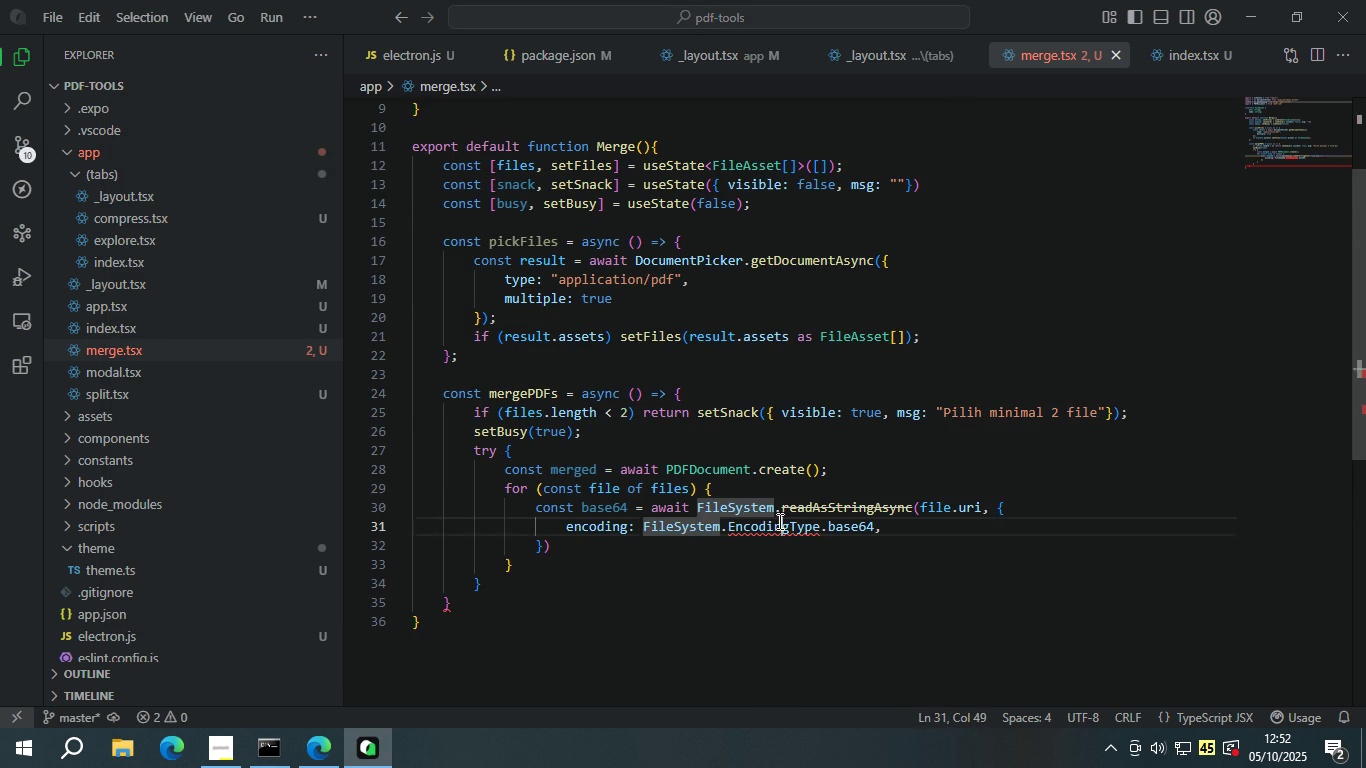 
double_click([778, 521])
 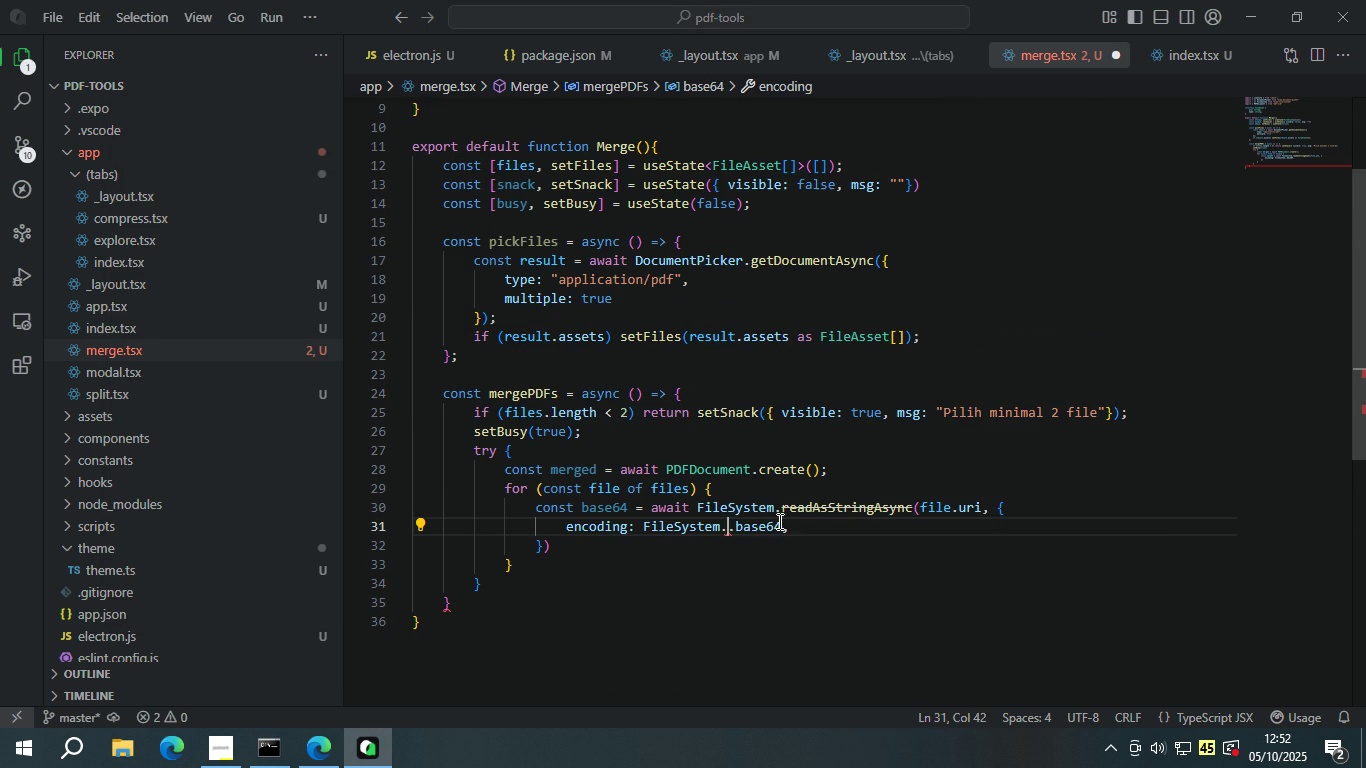 
key(Backspace)
type(enc)
key(Backspace)
key(Backspace)
key(Backspace)